 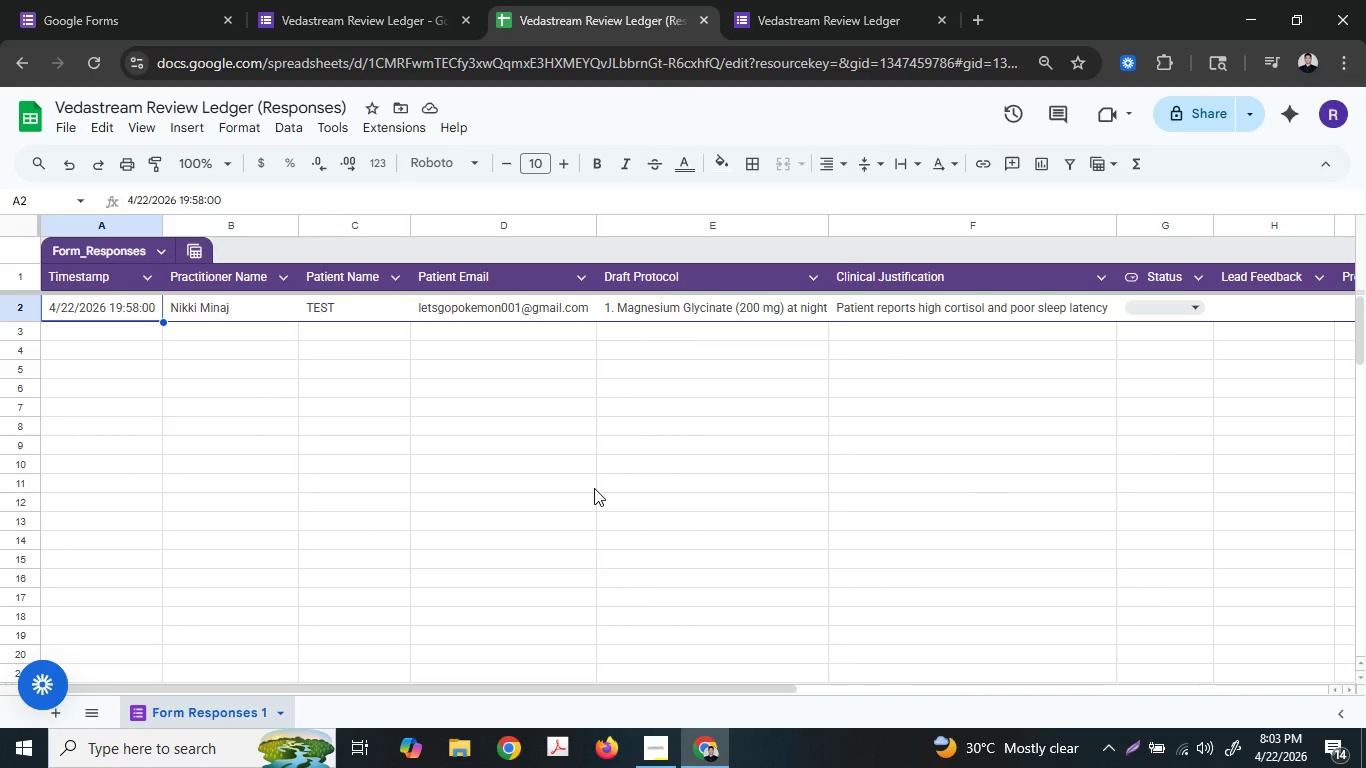 
left_click_drag(start_coordinate=[1262, 308], to_coordinate=[1233, 307])
 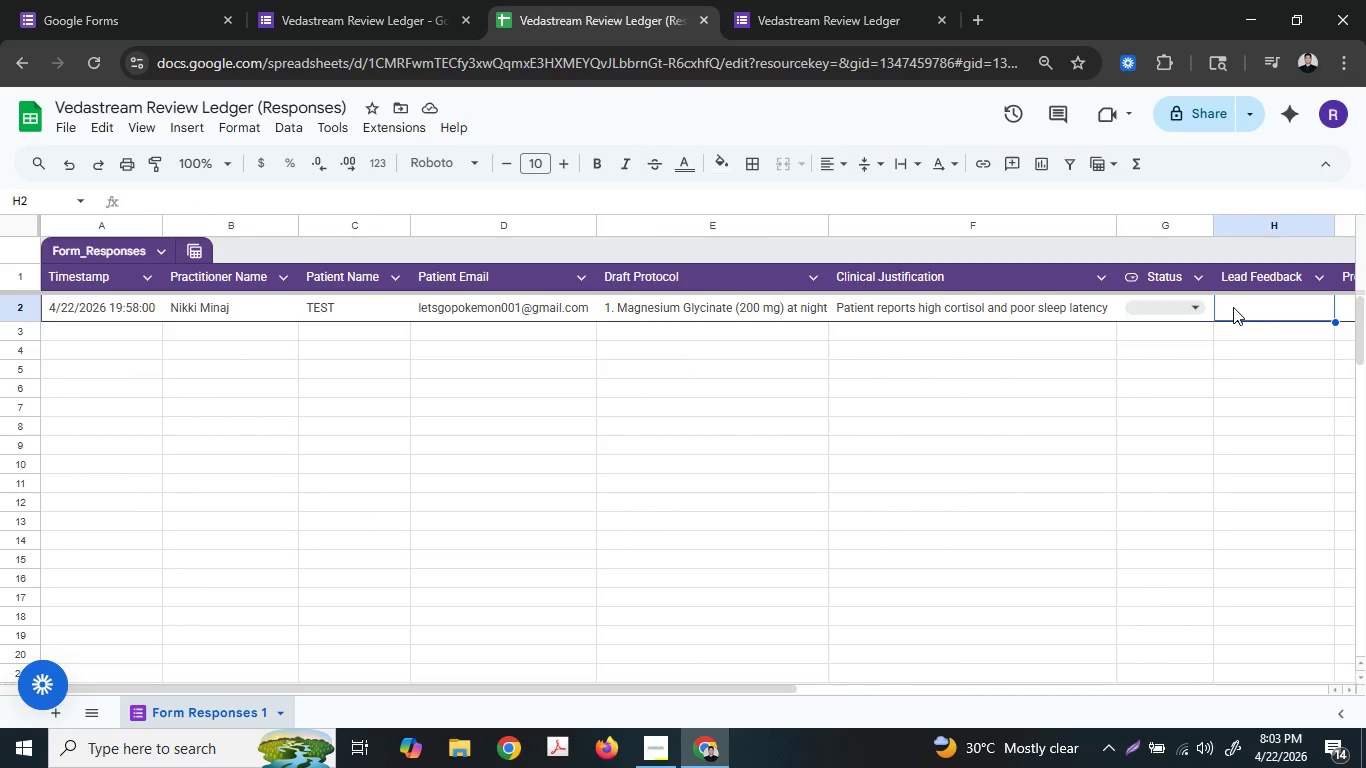 
key(ArrowRight)
 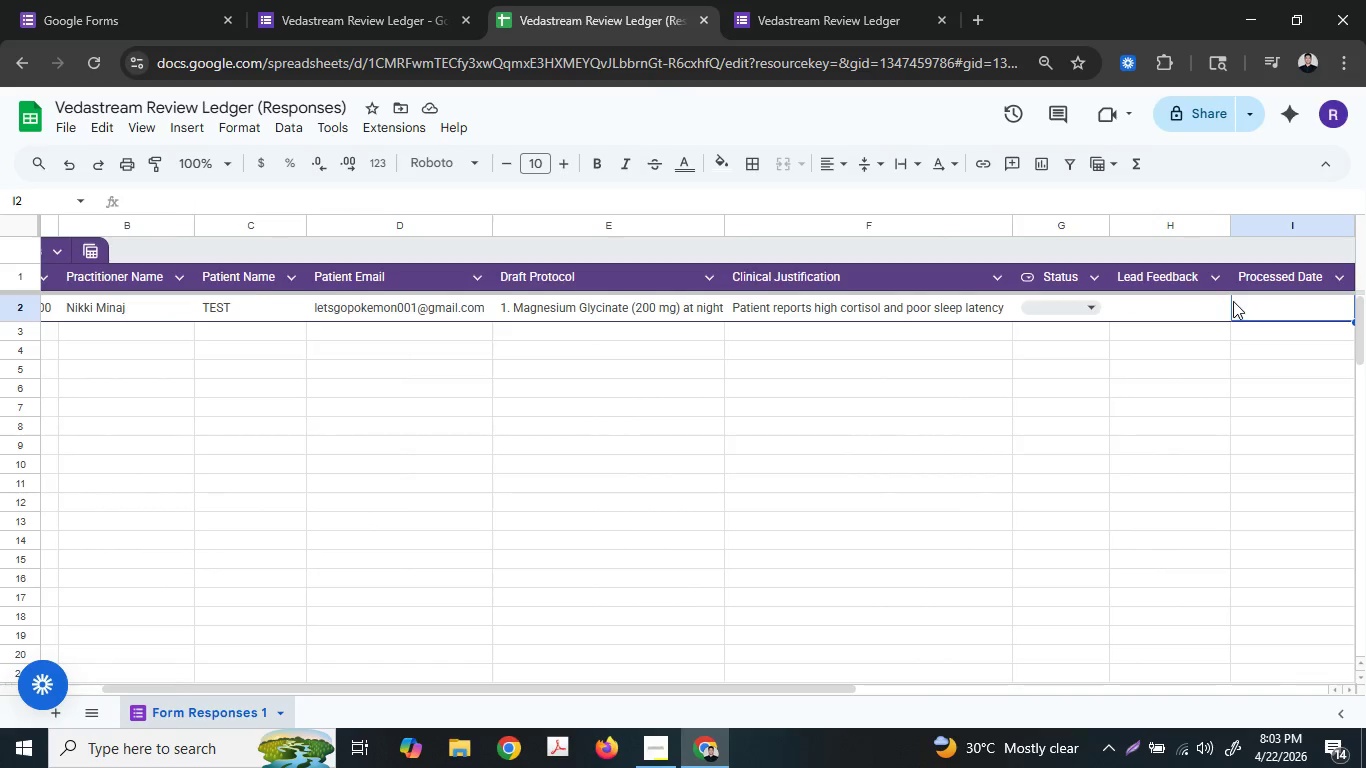 
key(ArrowRight)
 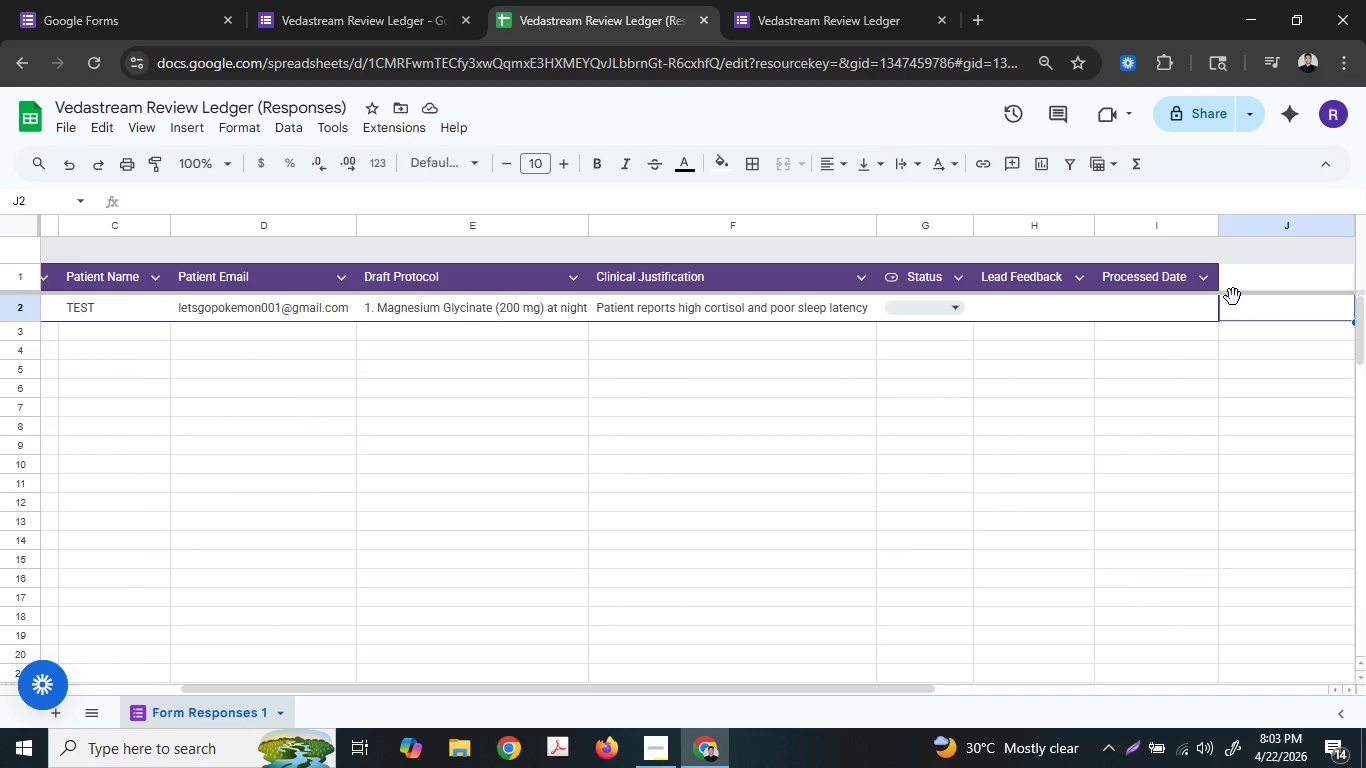 
key(ArrowLeft)
 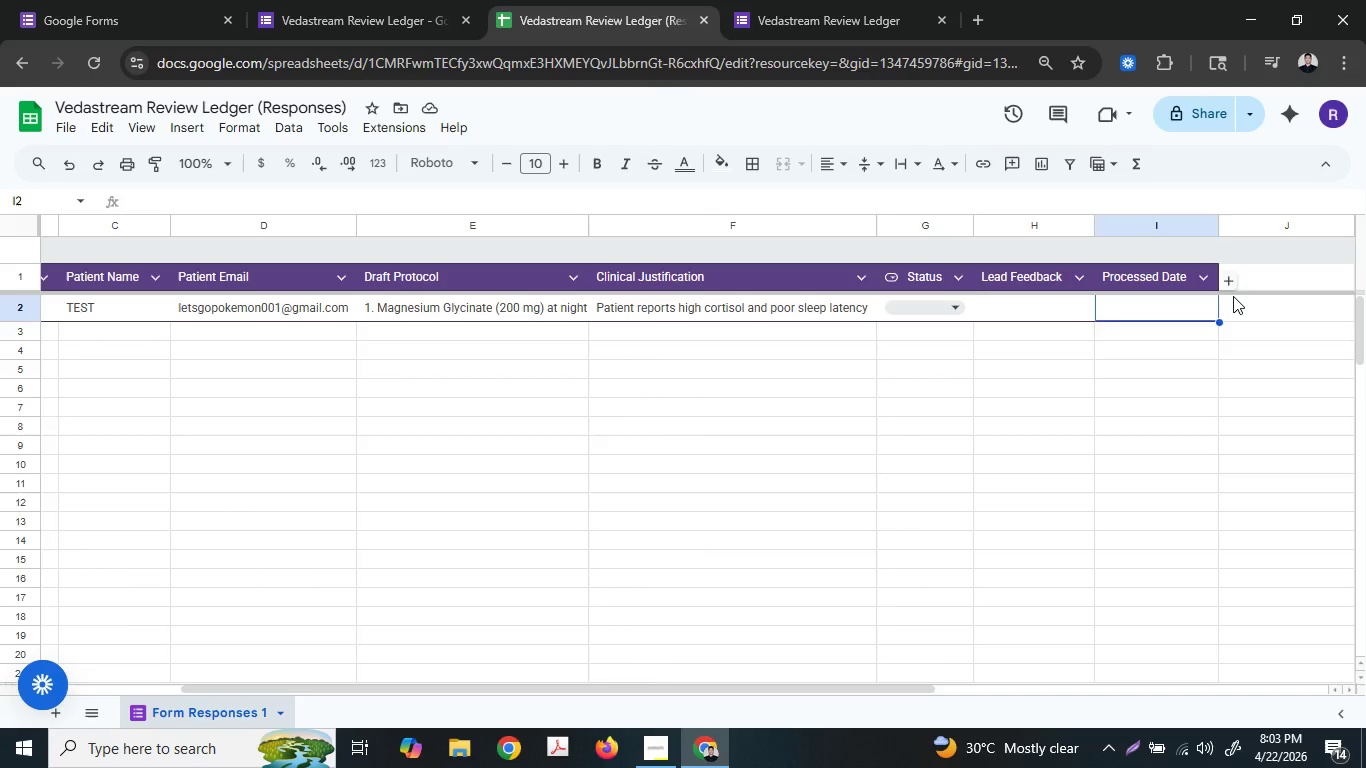 
key(ArrowLeft)